 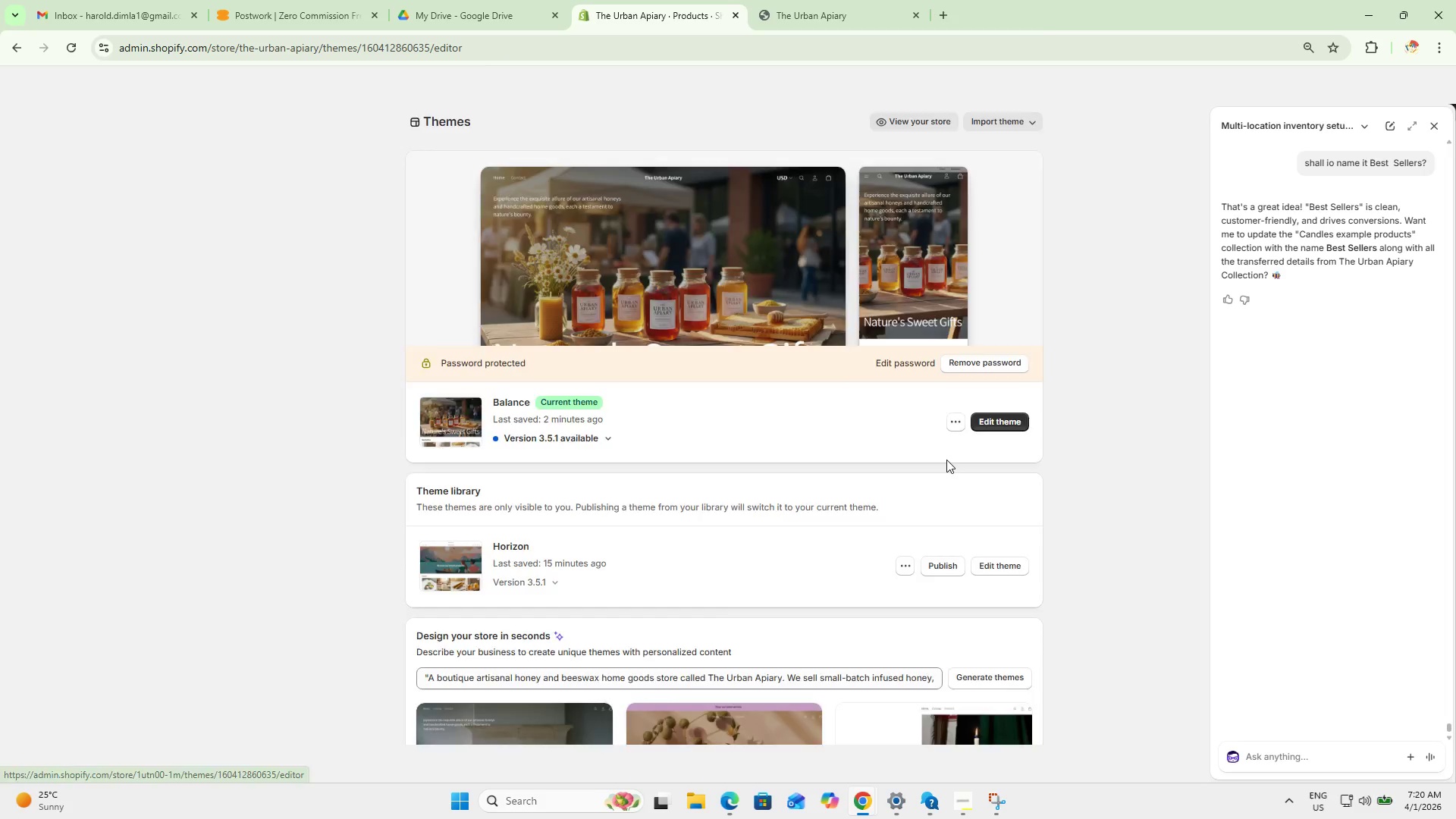 
scroll: coordinate [725, 553], scroll_direction: down, amount: 2.0
 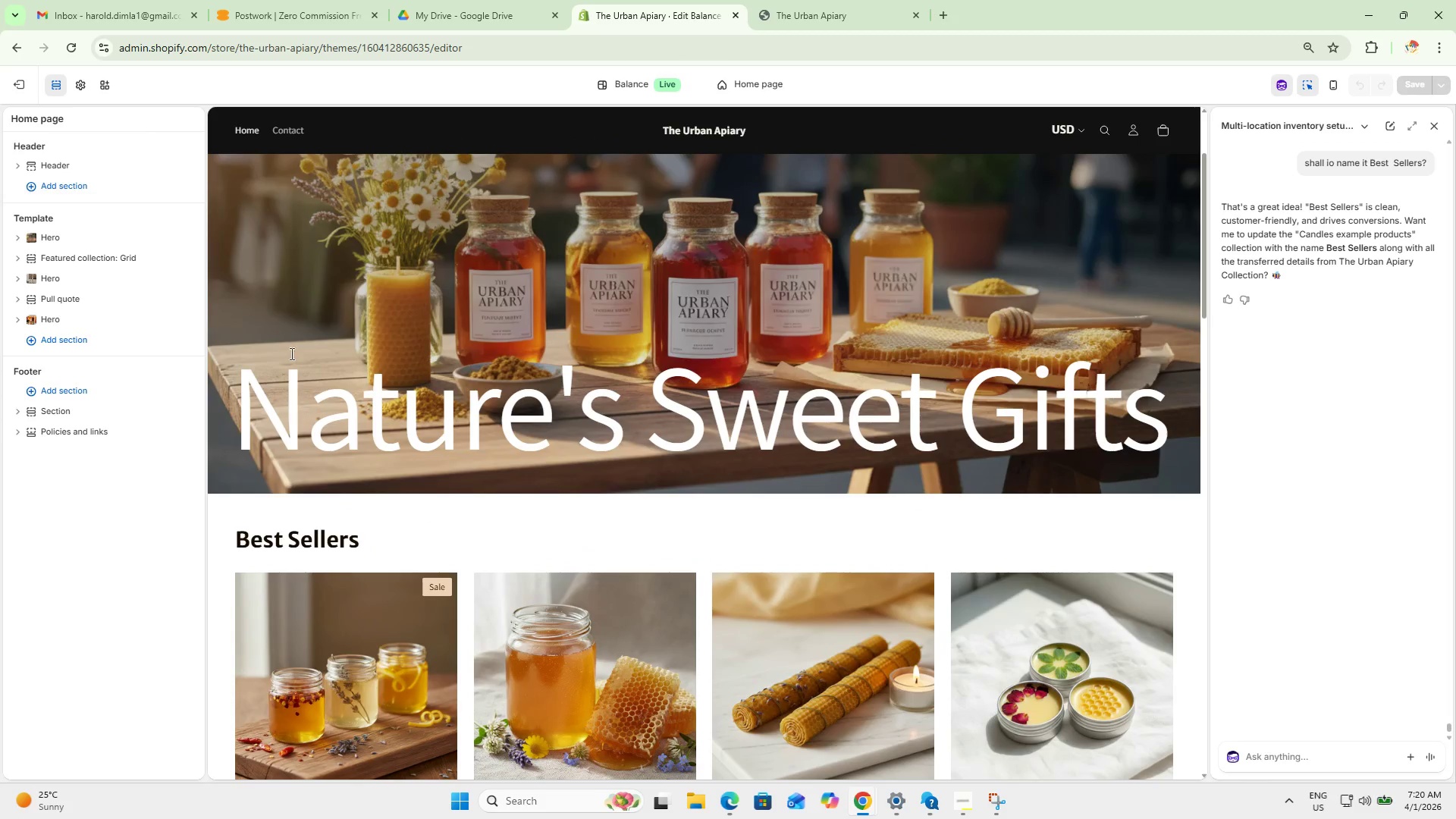 
left_click([256, 310])
 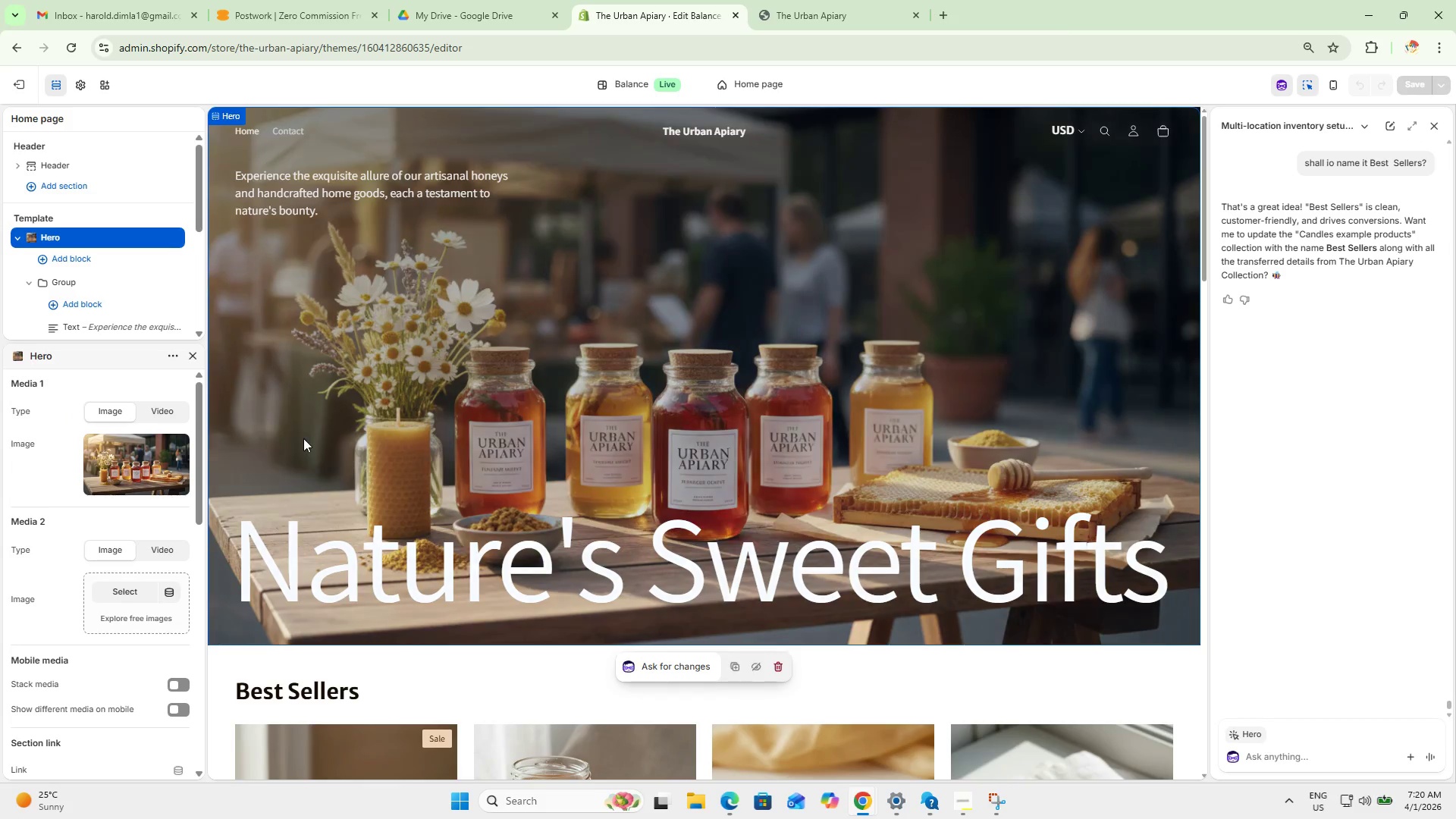 
left_click([305, 438])
 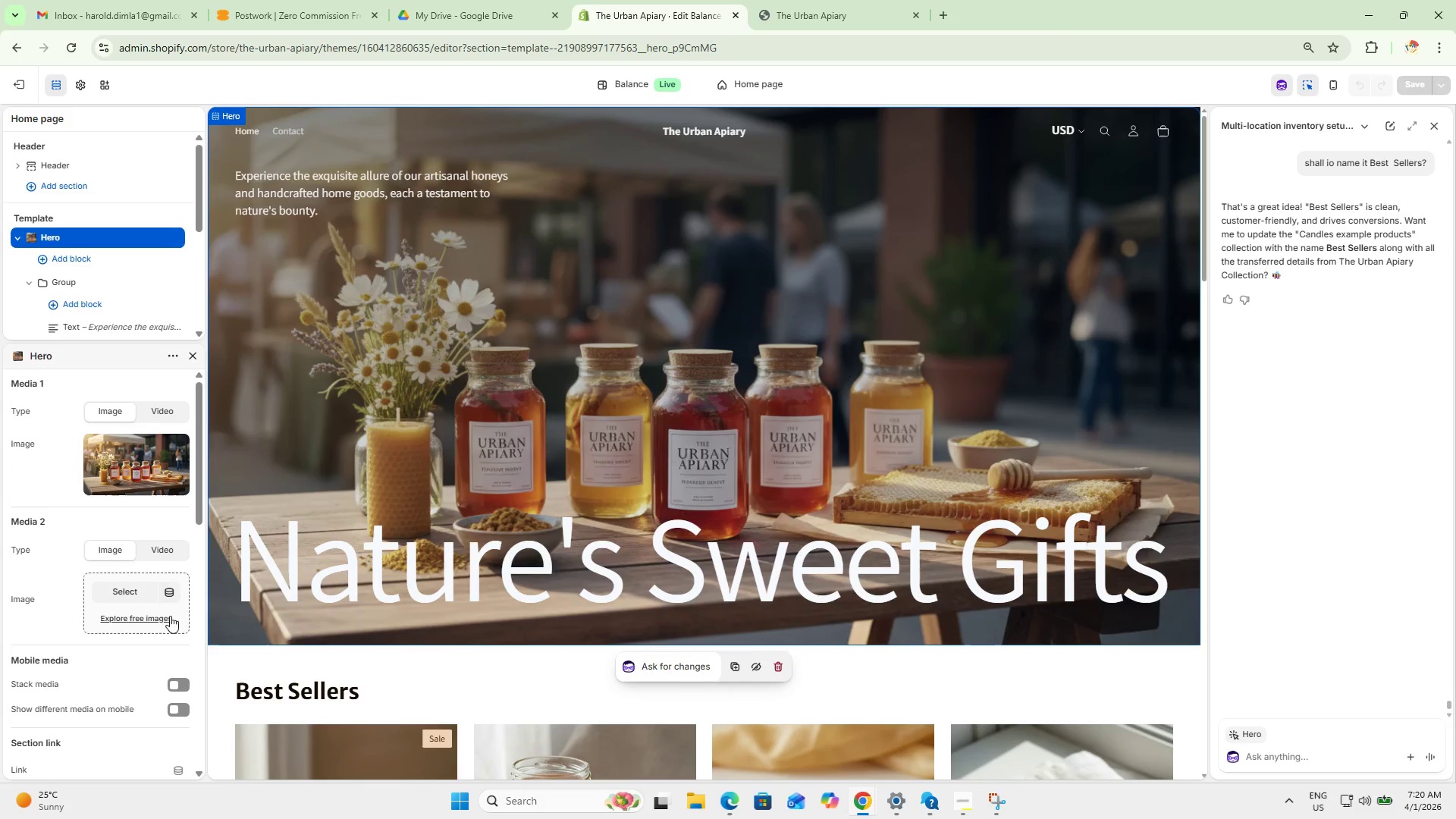 
scroll: coordinate [158, 651], scroll_direction: down, amount: 5.0
 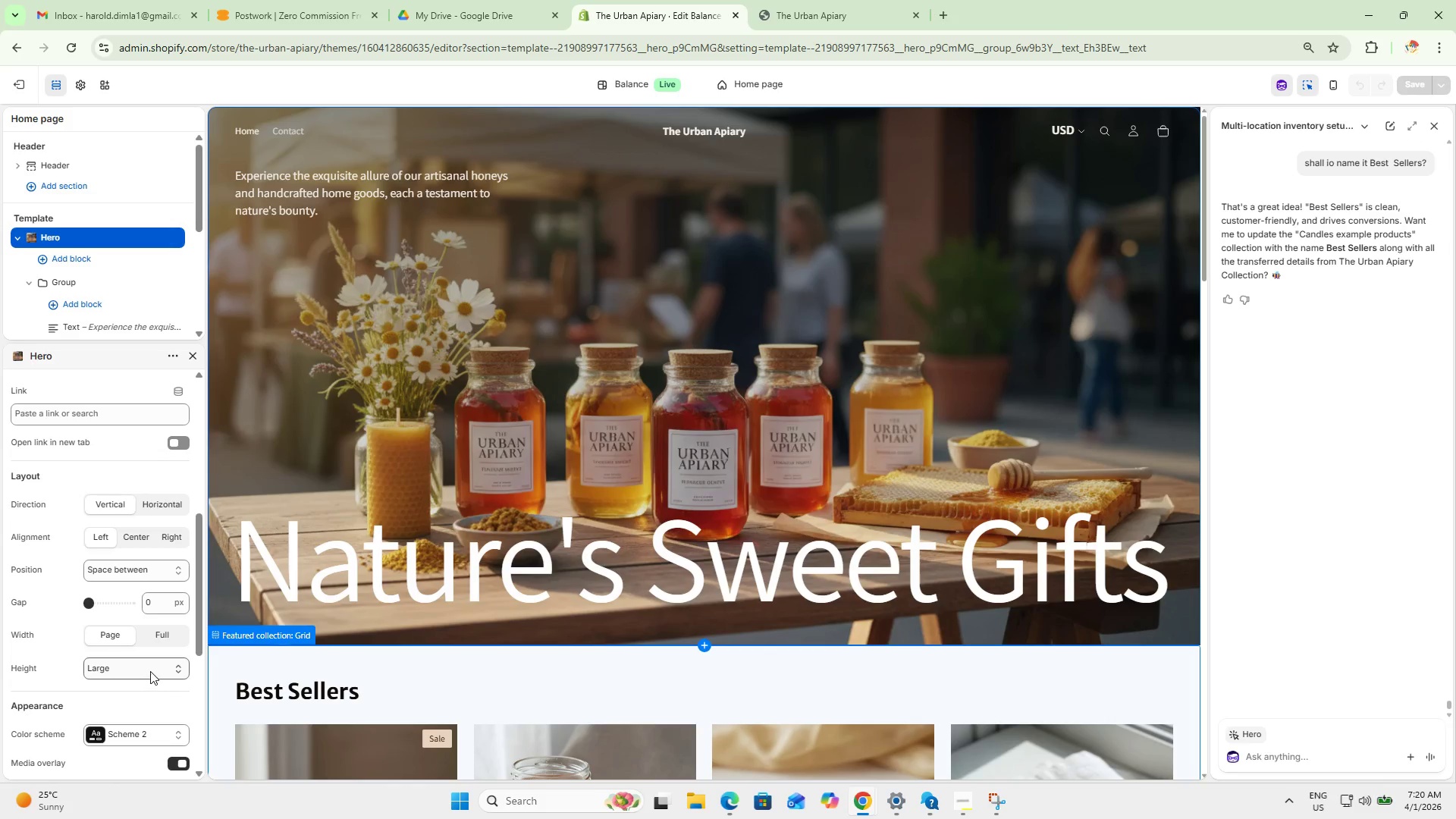 
left_click([149, 668])
 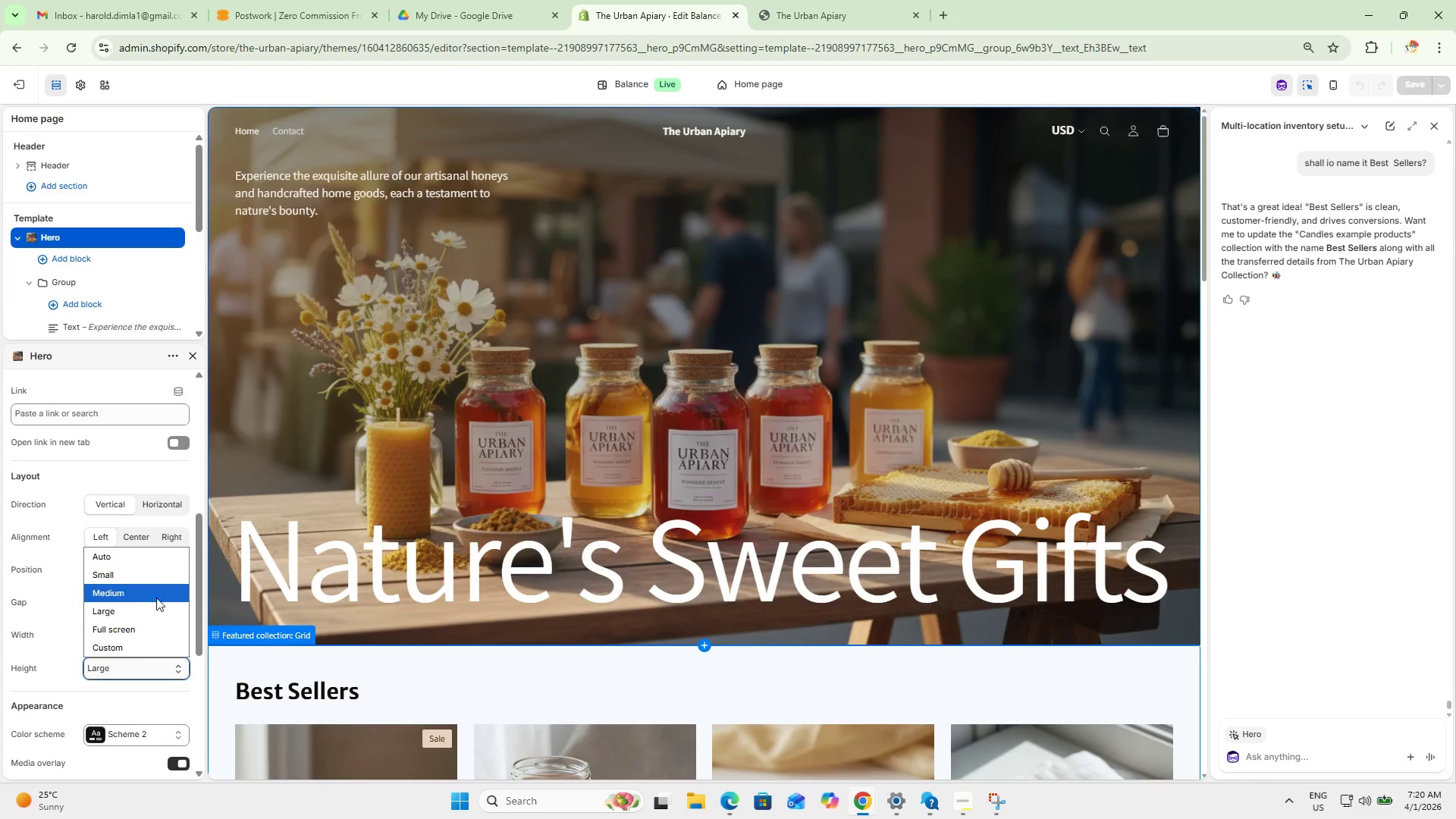 
left_click([156, 591])
 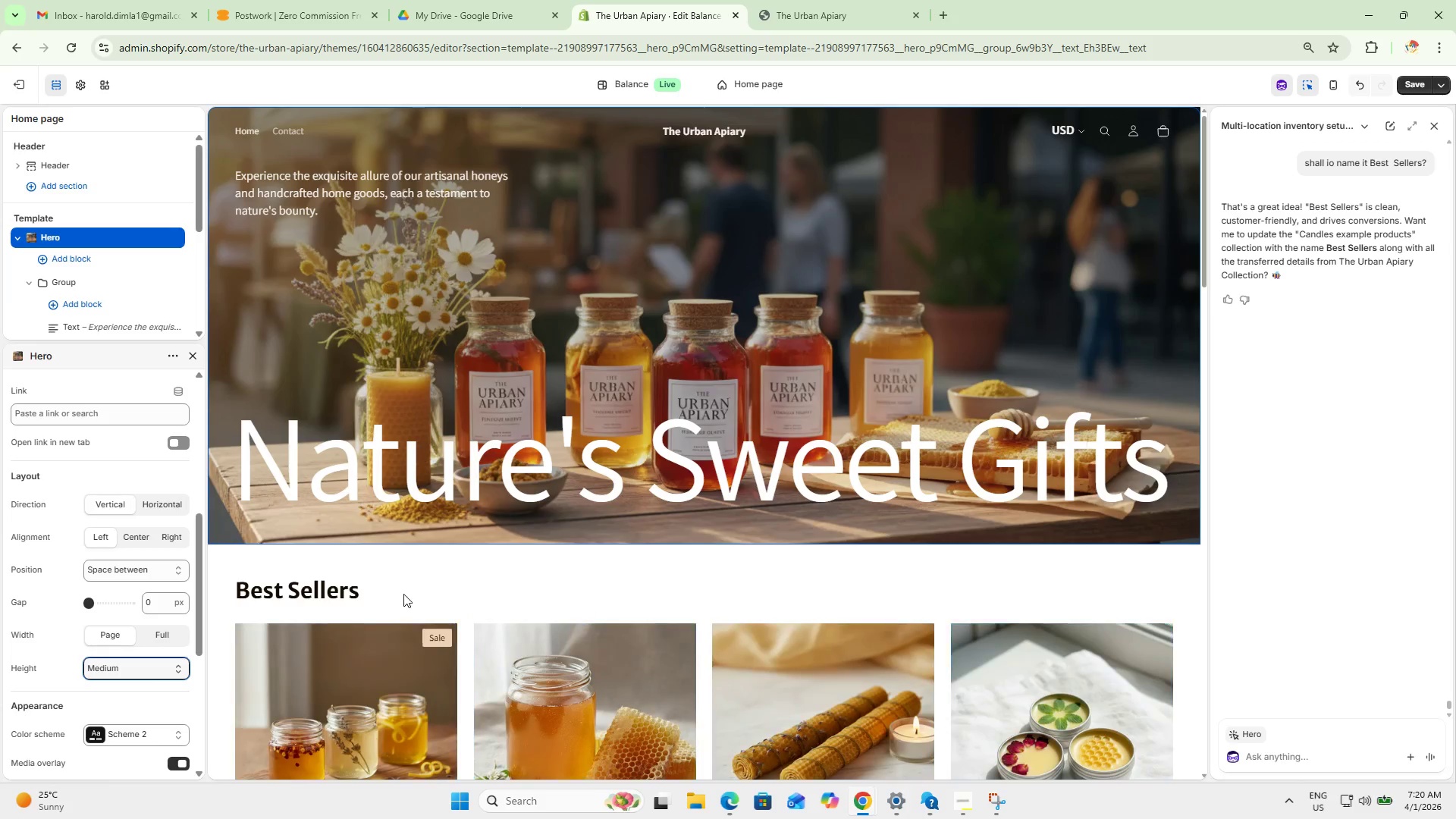 
left_click([409, 563])
 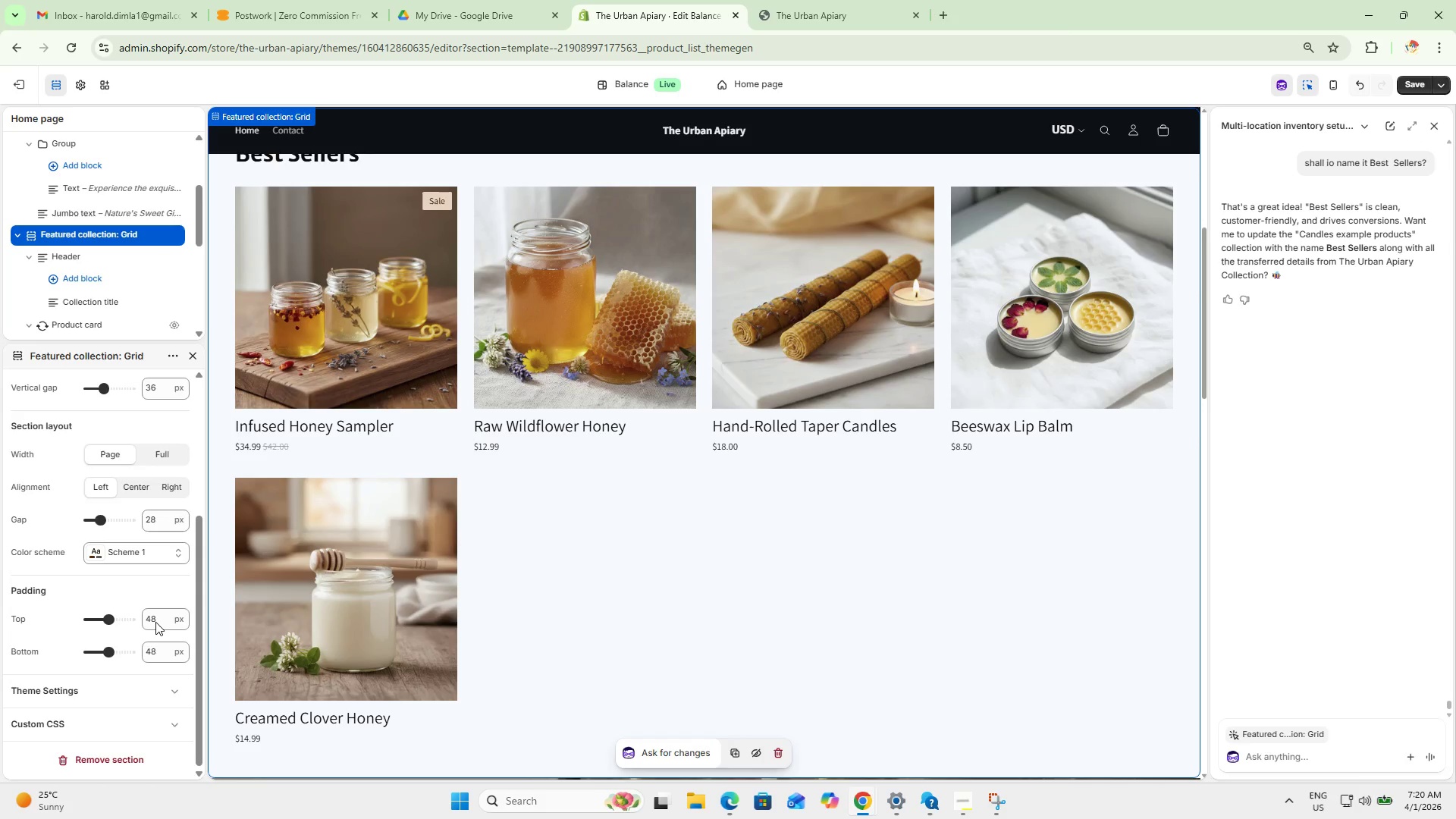 
left_click_drag(start_coordinate=[165, 622], to_coordinate=[123, 611])
 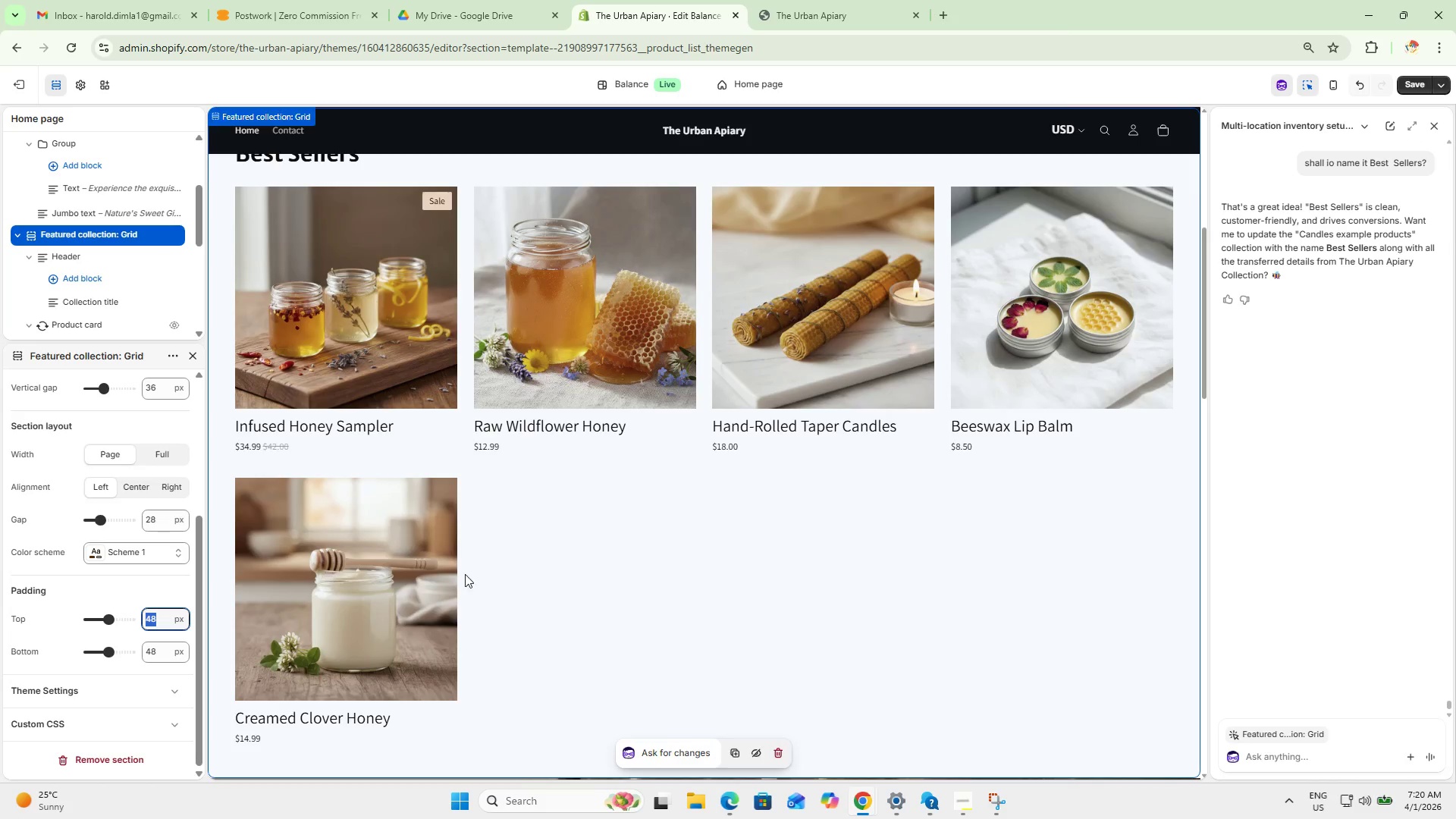 
scroll: coordinate [488, 578], scroll_direction: up, amount: 2.0
 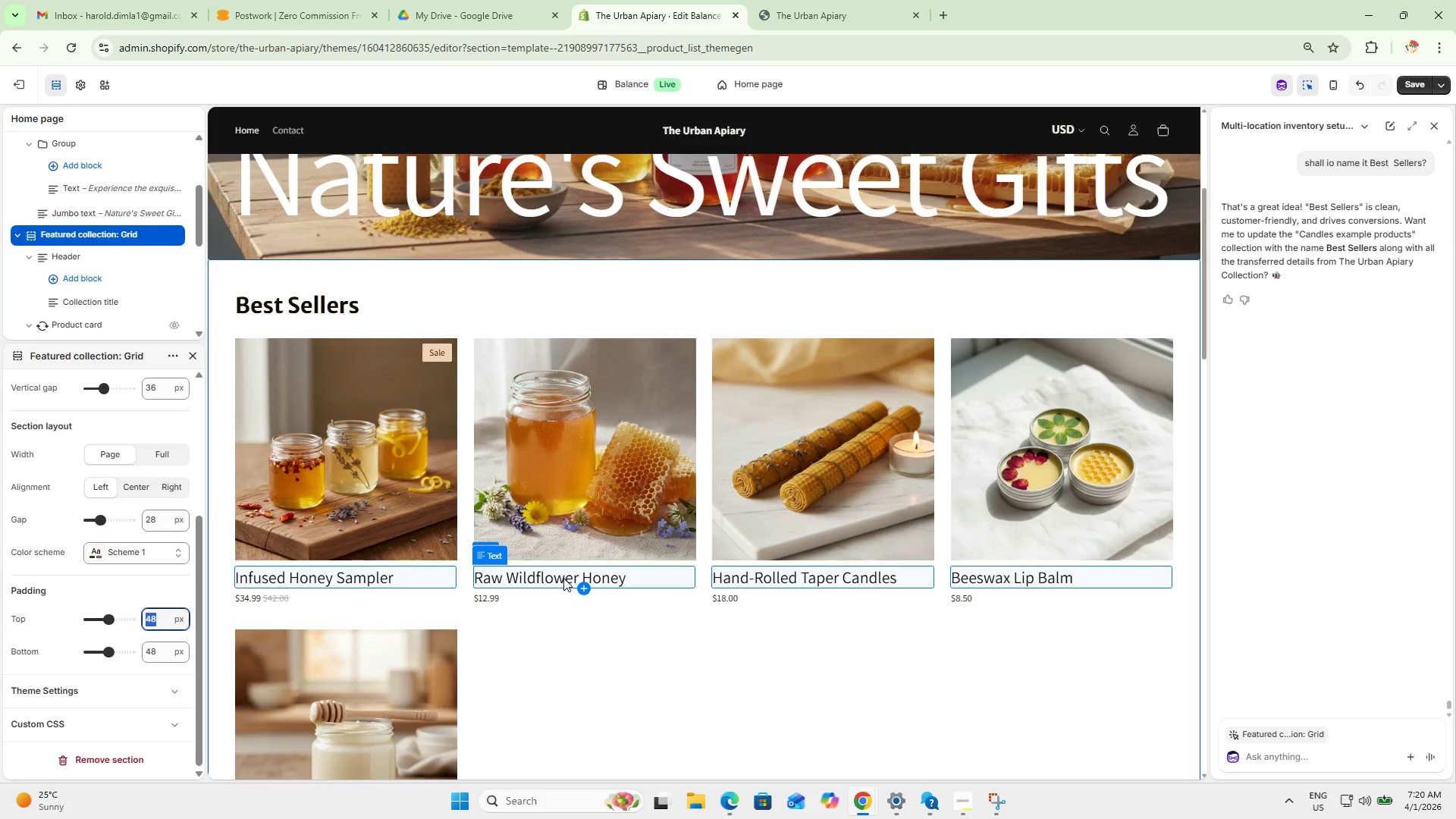 
key(Numpad2)
 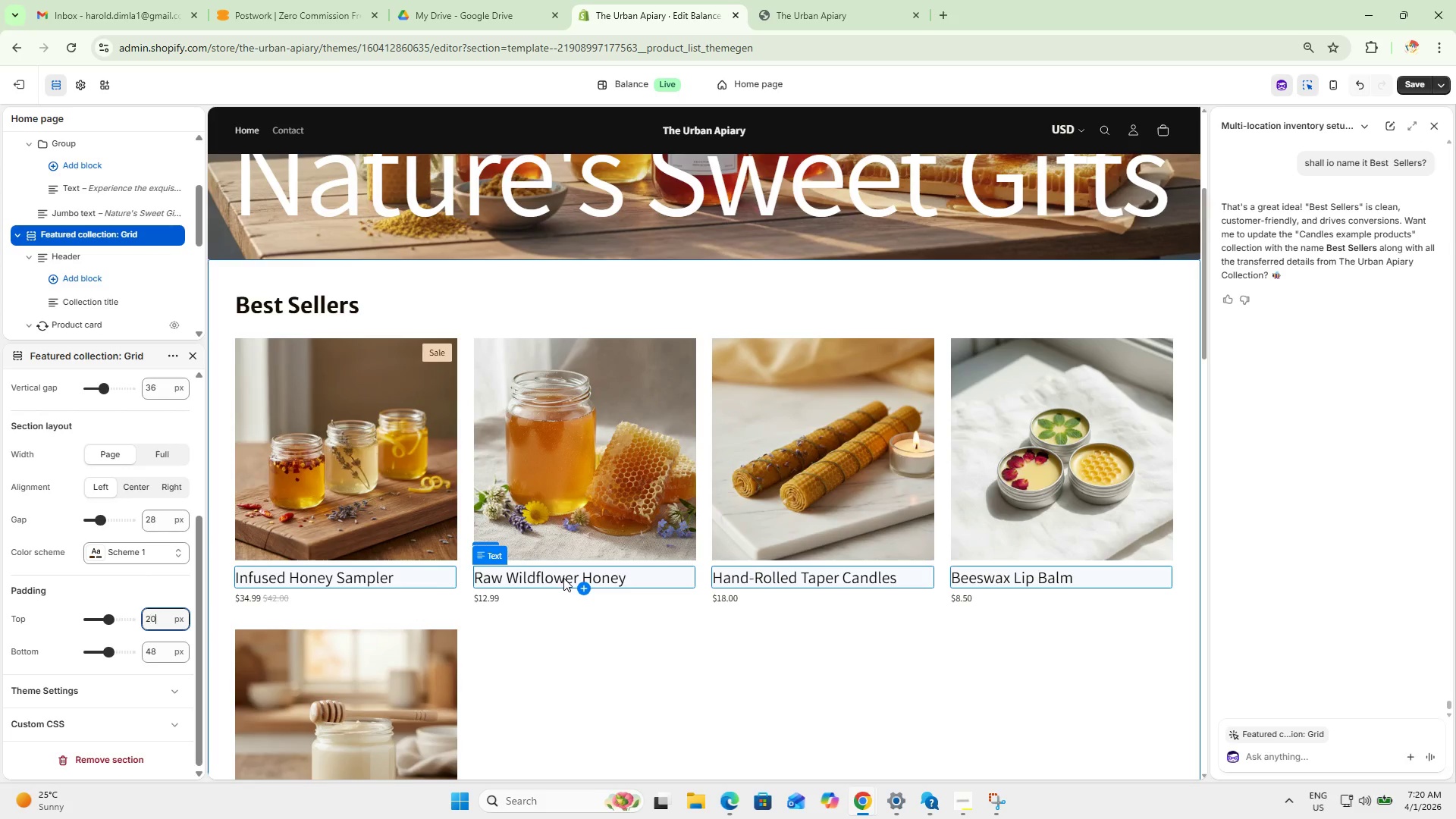 
key(Numpad0)
 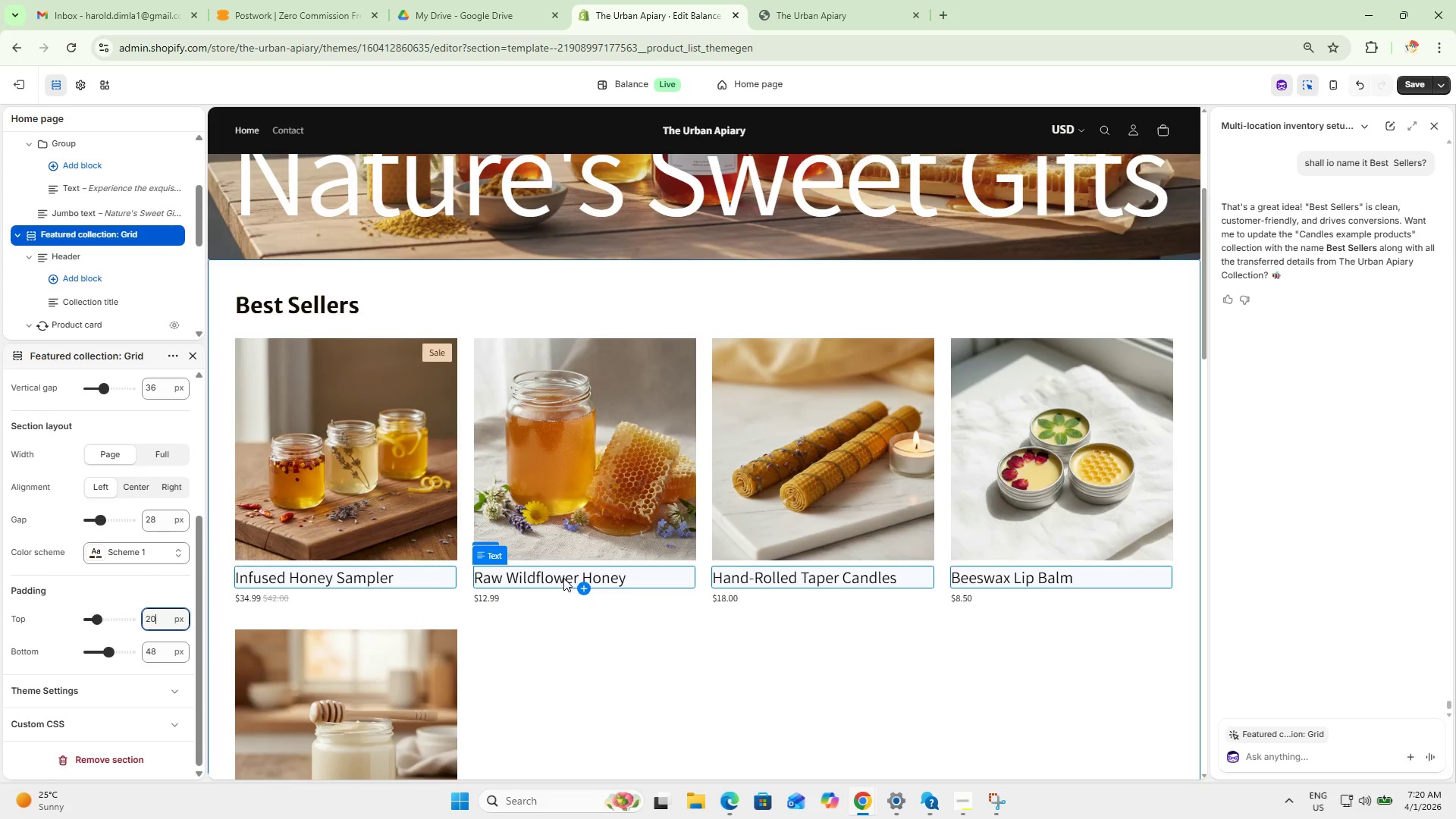 
key(NumpadEnter)
 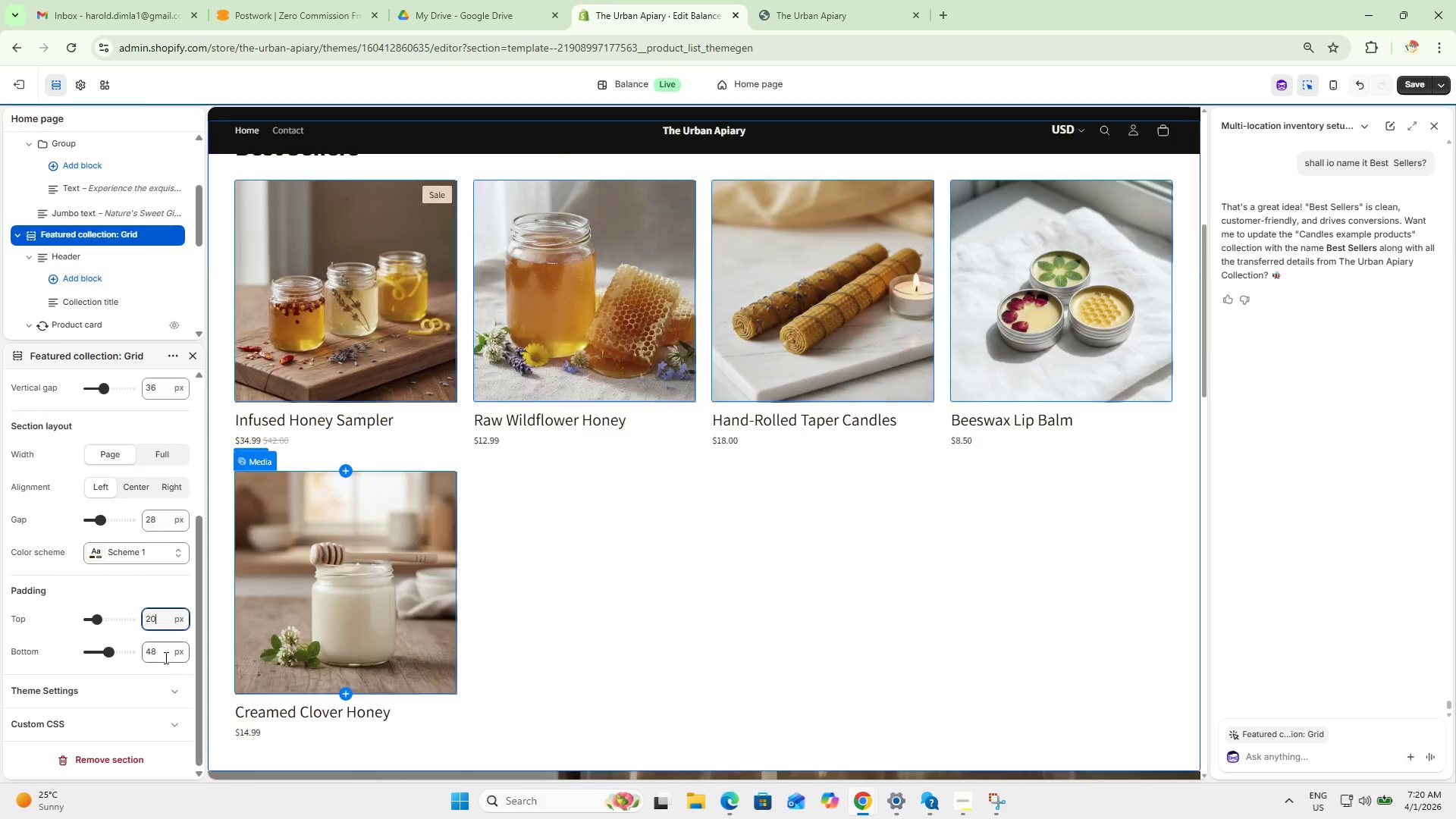 
scroll: coordinate [562, 566], scroll_direction: up, amount: 2.0
 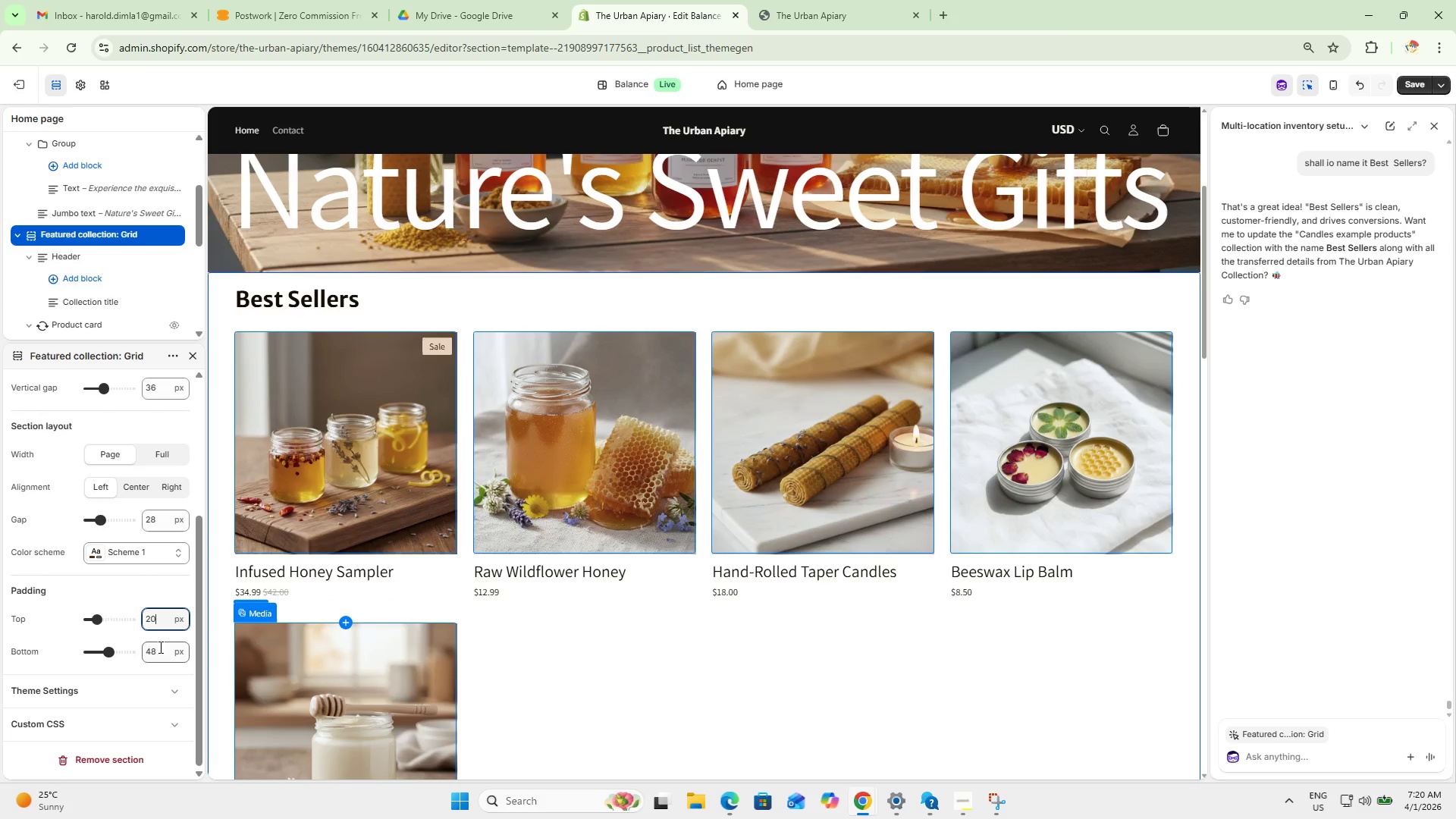 
left_click_drag(start_coordinate=[159, 619], to_coordinate=[109, 607])
 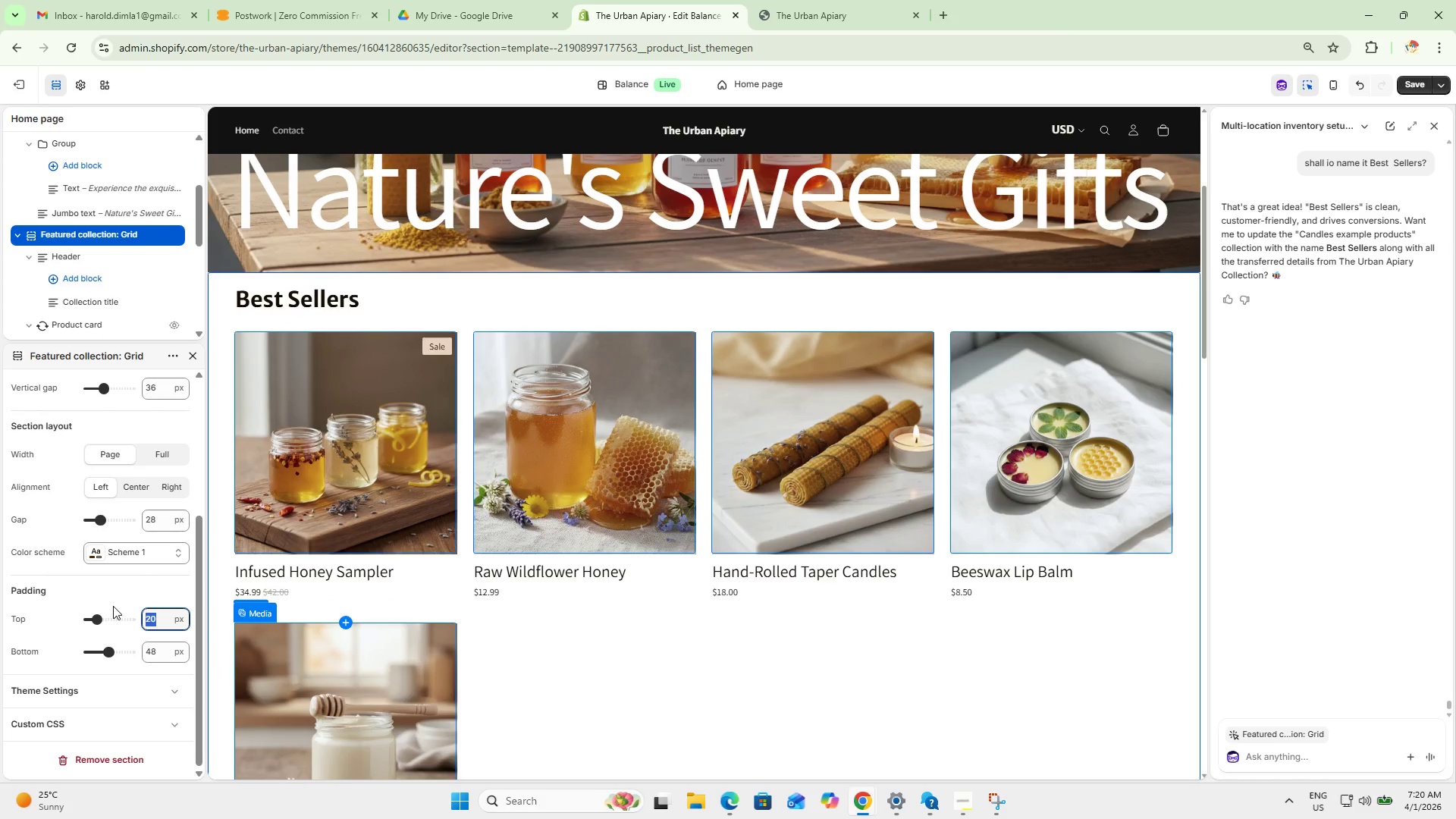 
key(Numpad3)
 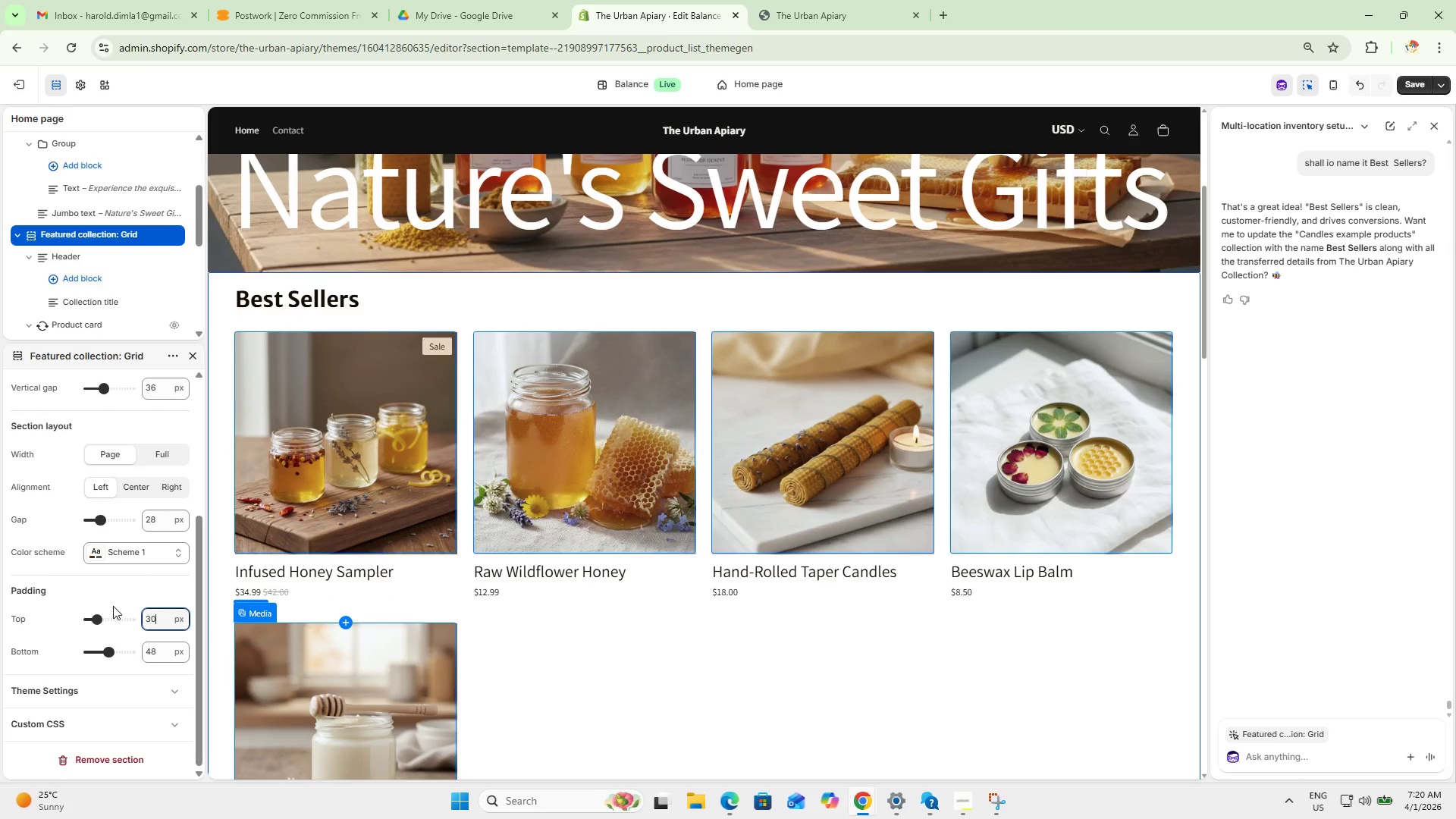 
key(Numpad0)
 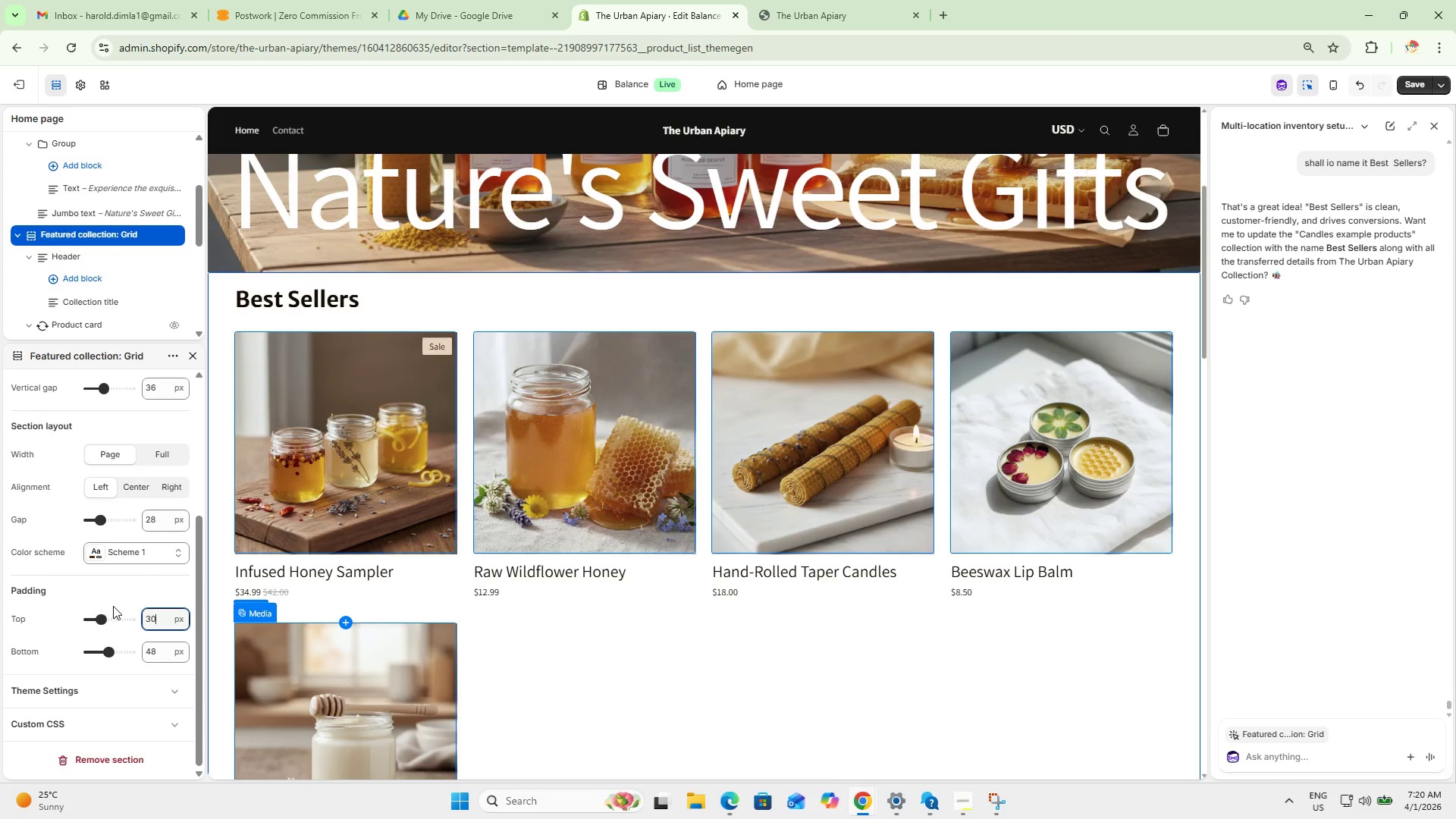 
key(NumpadEnter)
 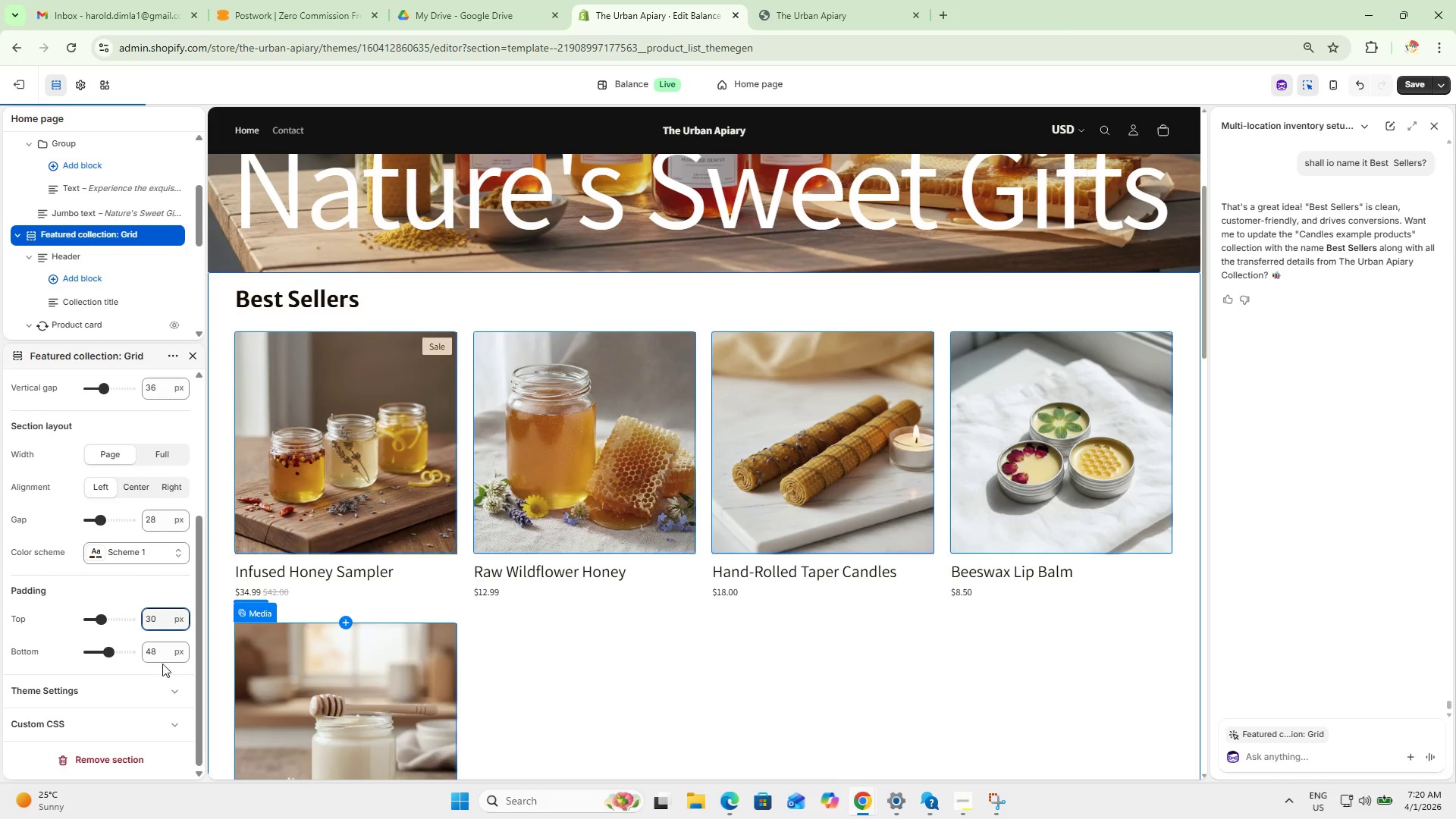 
left_click_drag(start_coordinate=[168, 654], to_coordinate=[128, 645])
 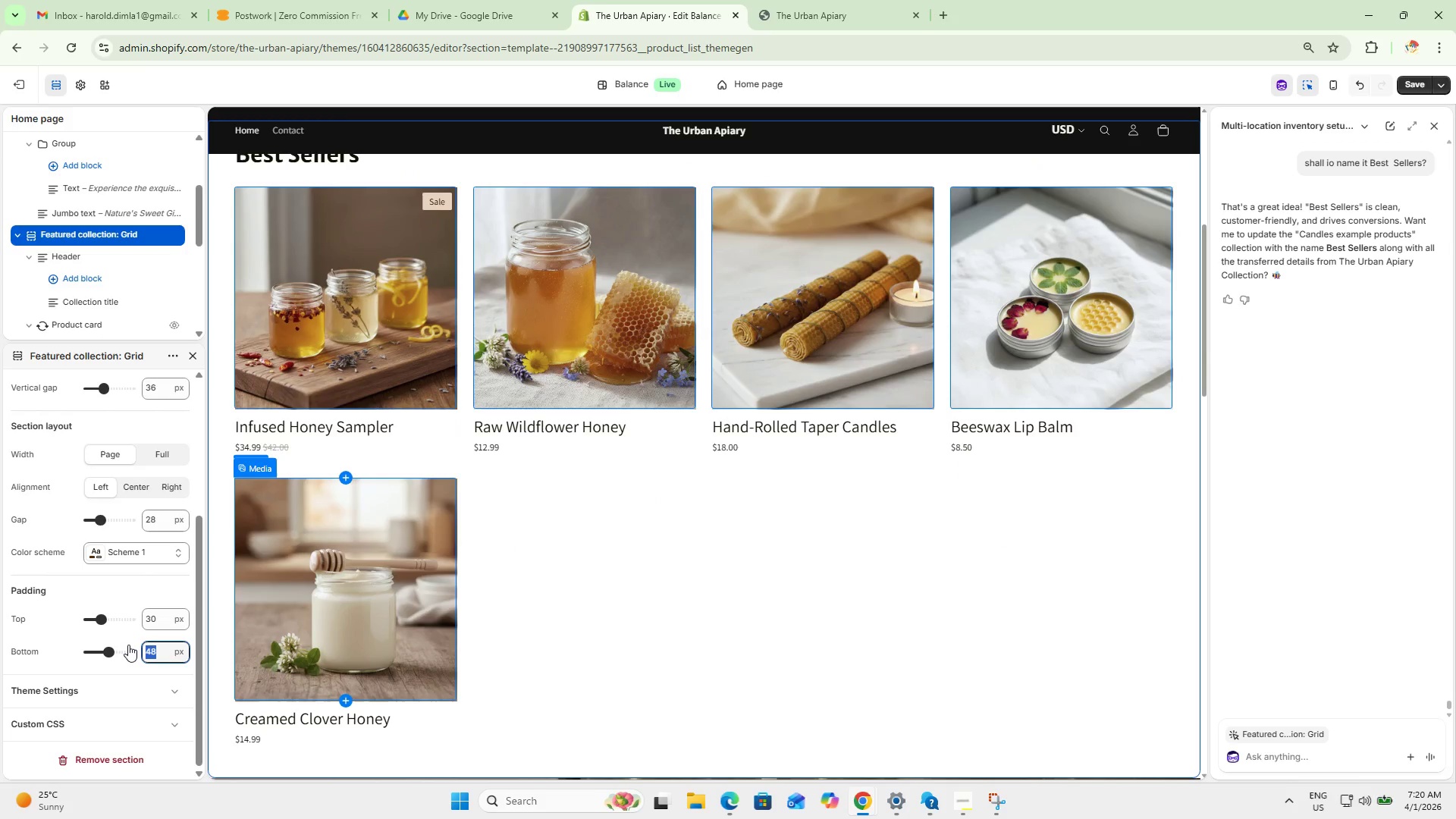 
key(Numpad3)
 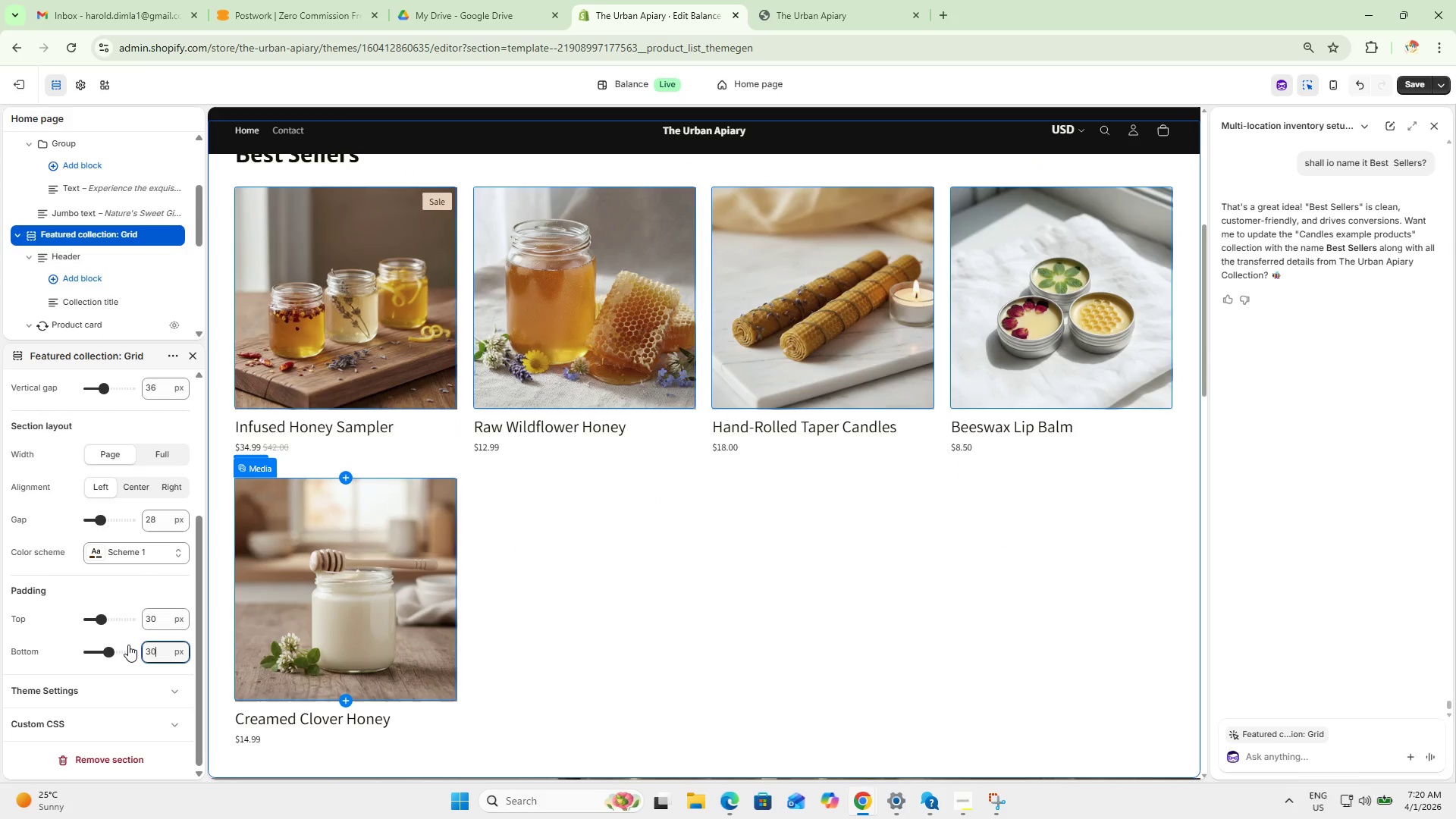 
key(Numpad0)
 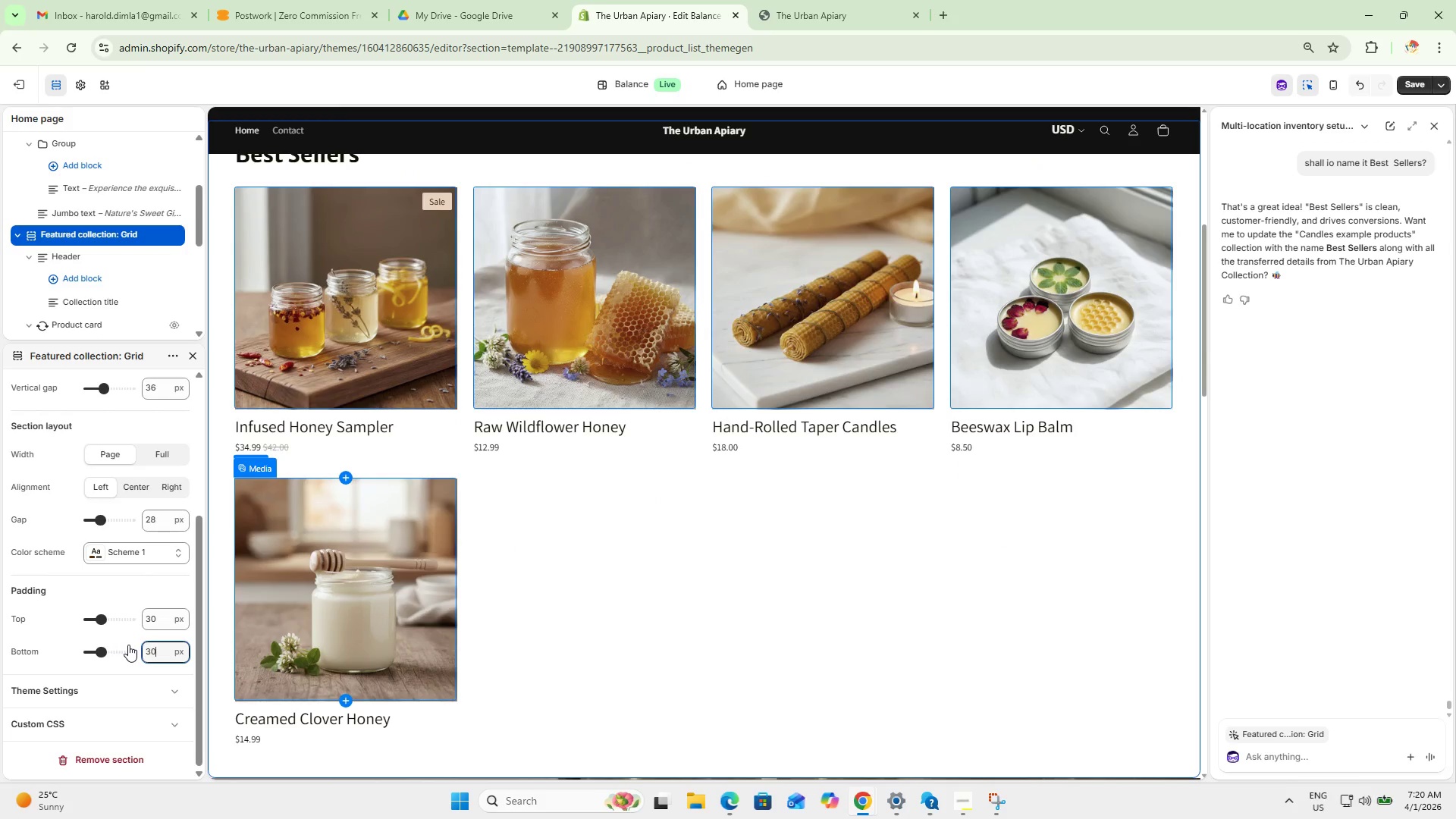 
key(NumpadEnter)
 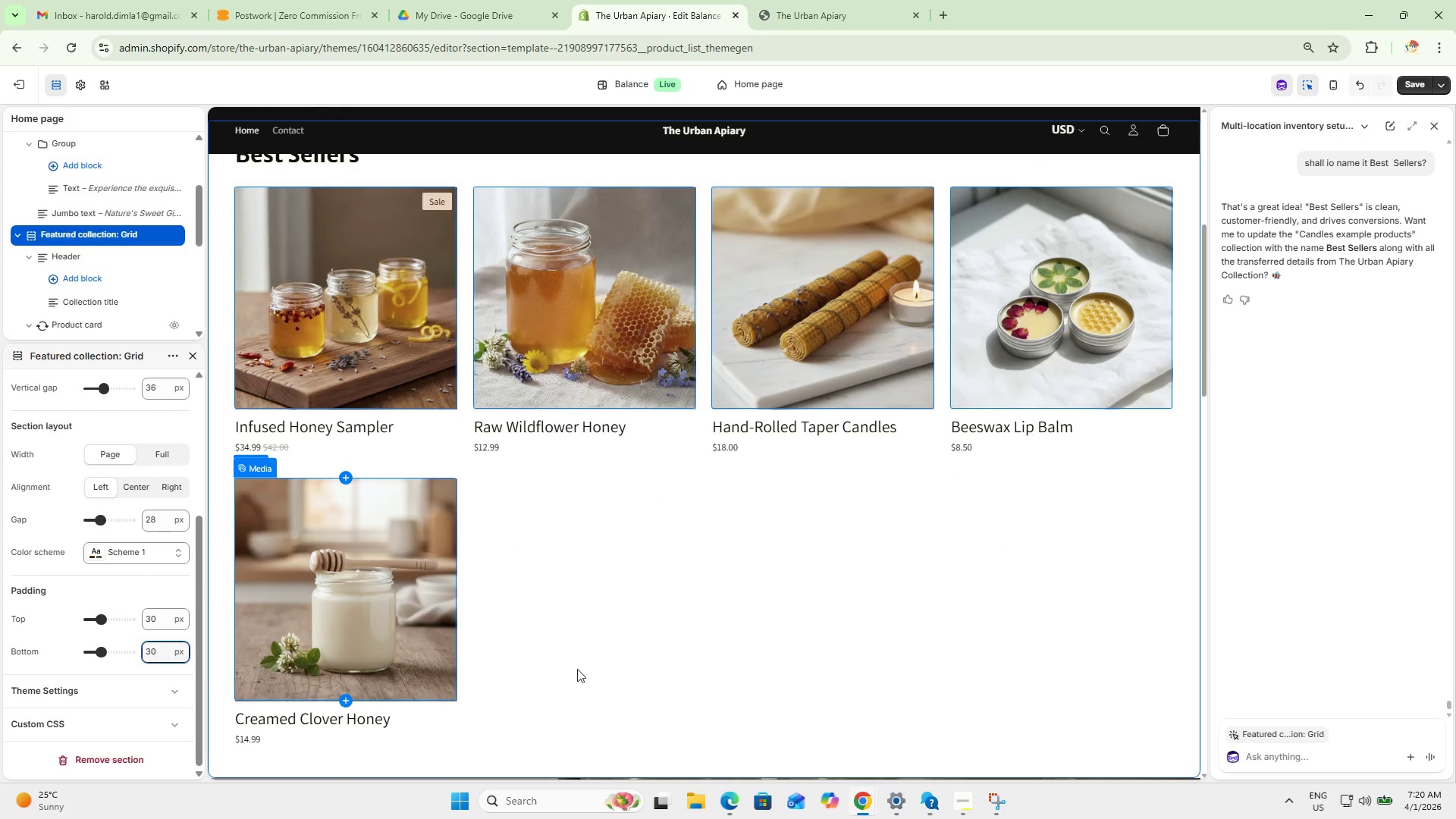 
scroll: coordinate [643, 525], scroll_direction: down, amount: 17.0
 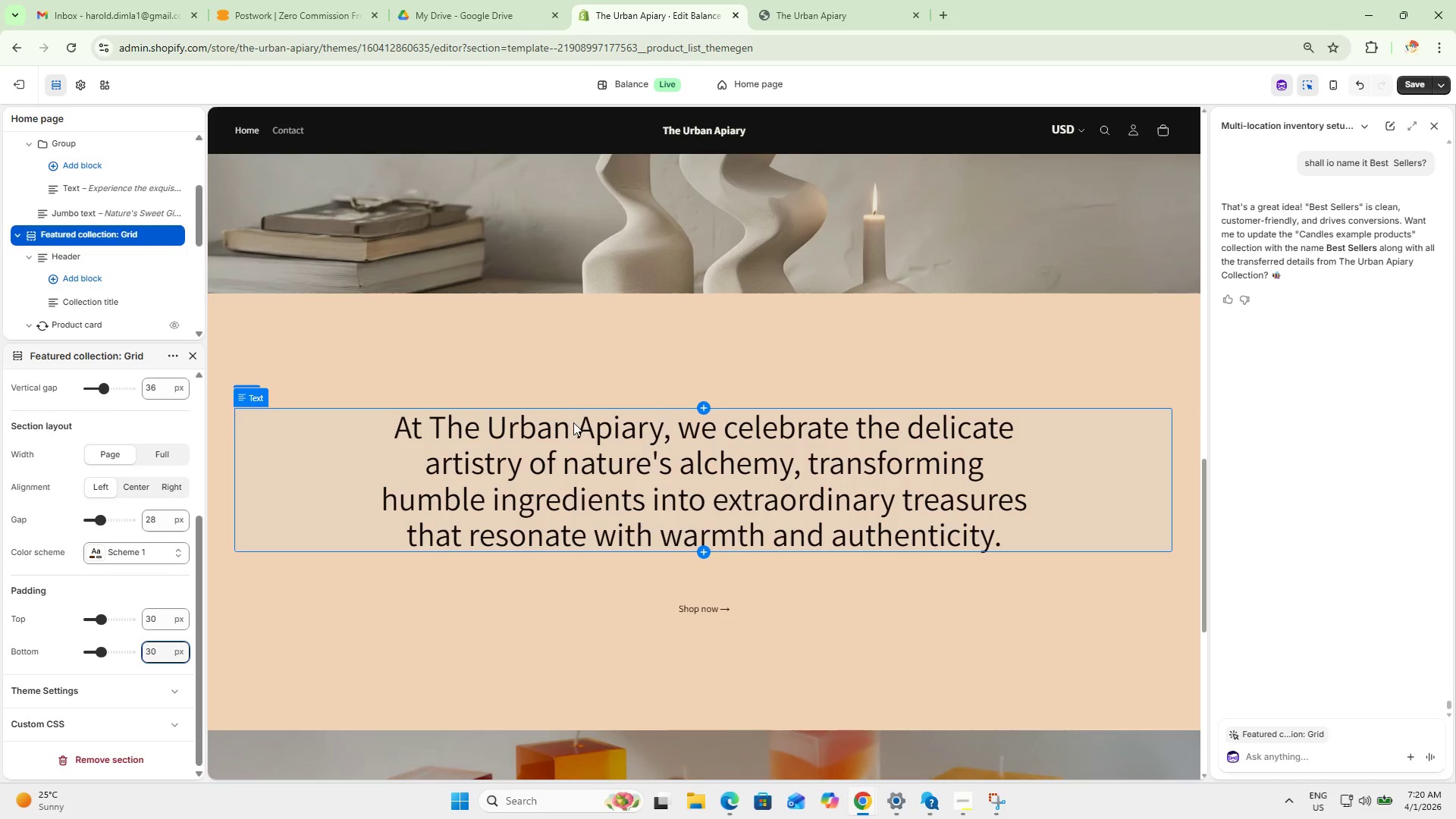 
scroll: coordinate [487, 300], scroll_direction: up, amount: 5.0
 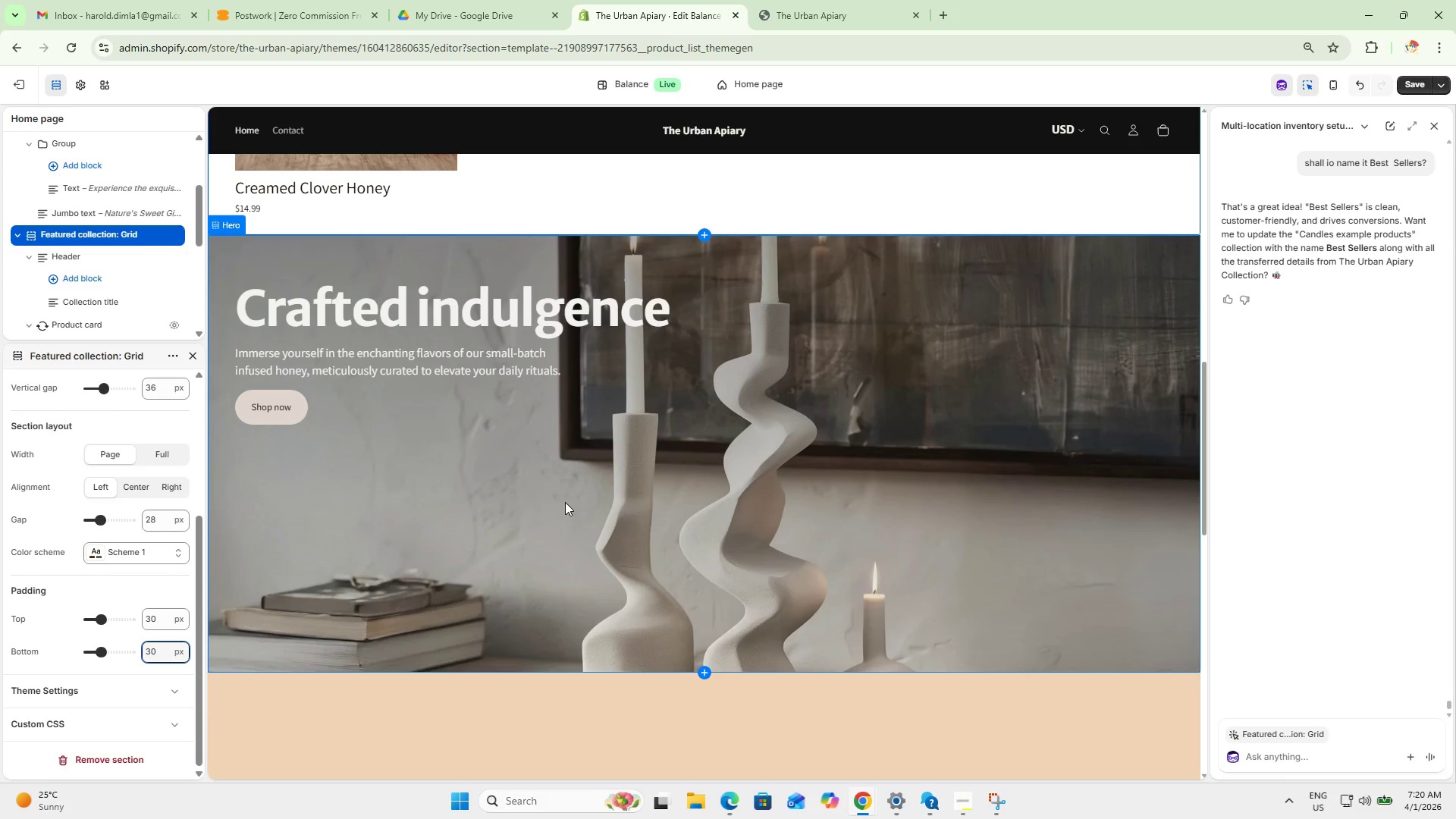 
wait(7.37)
 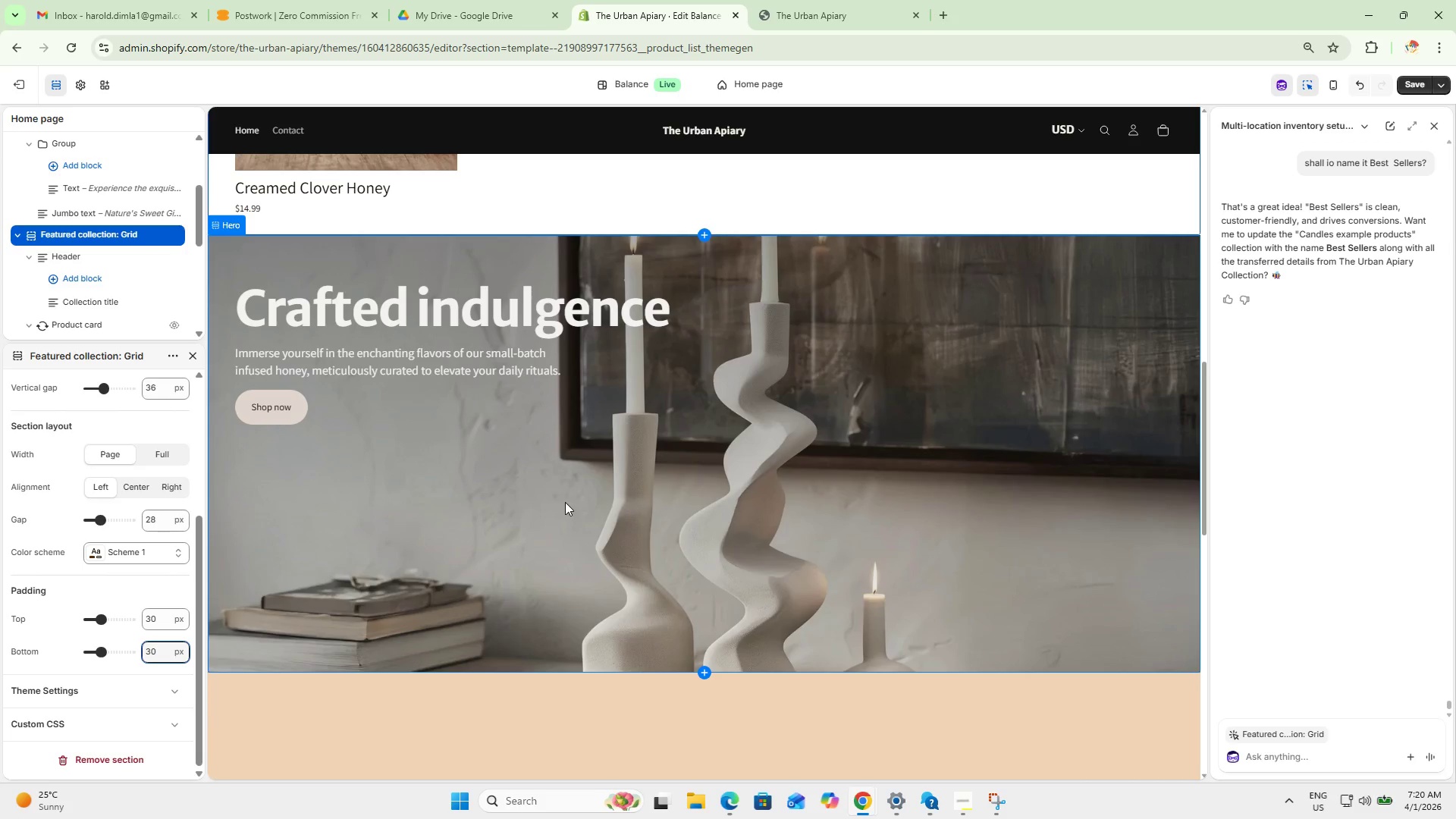 
left_click([296, 410])
 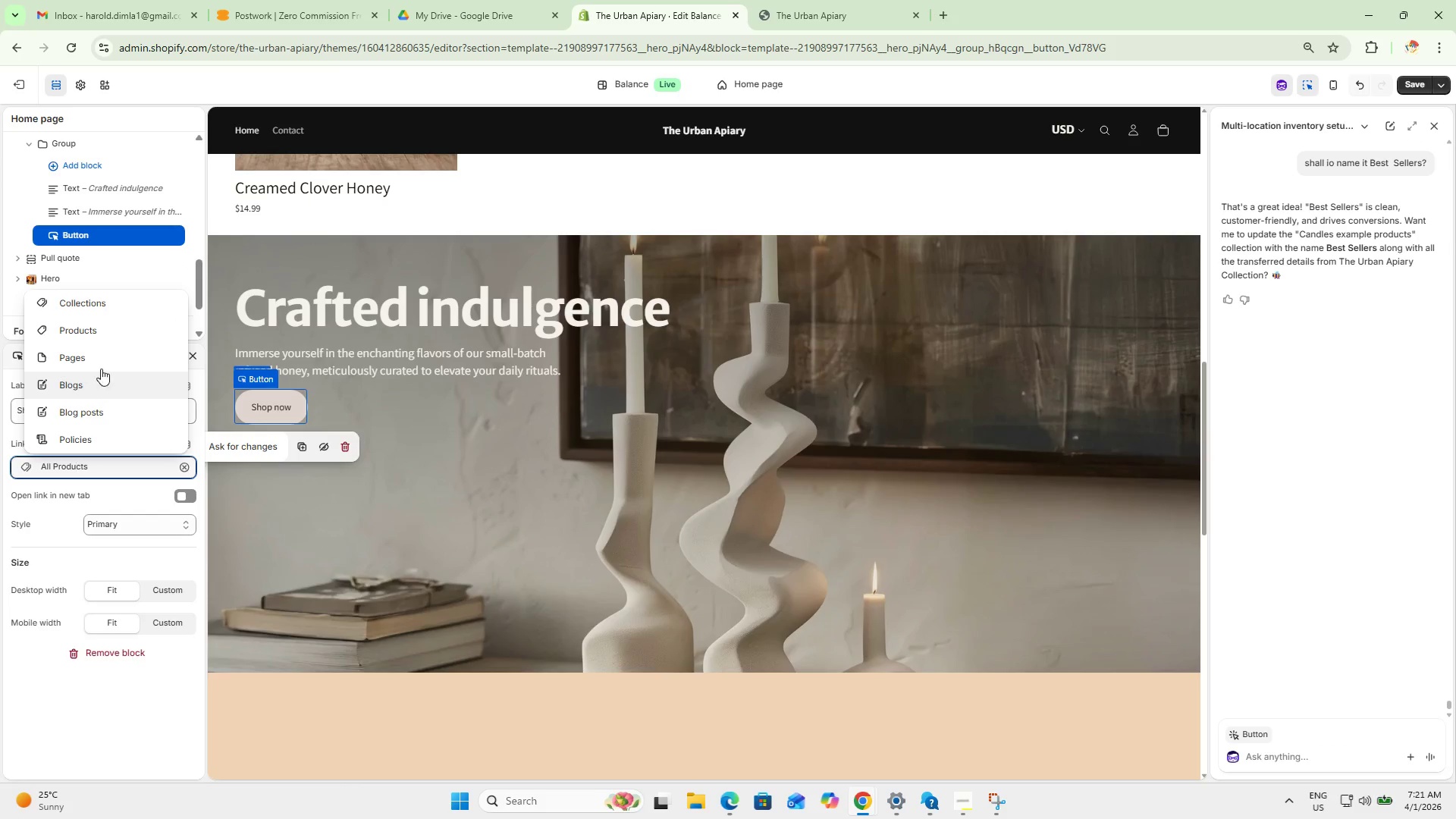 
left_click([106, 306])
 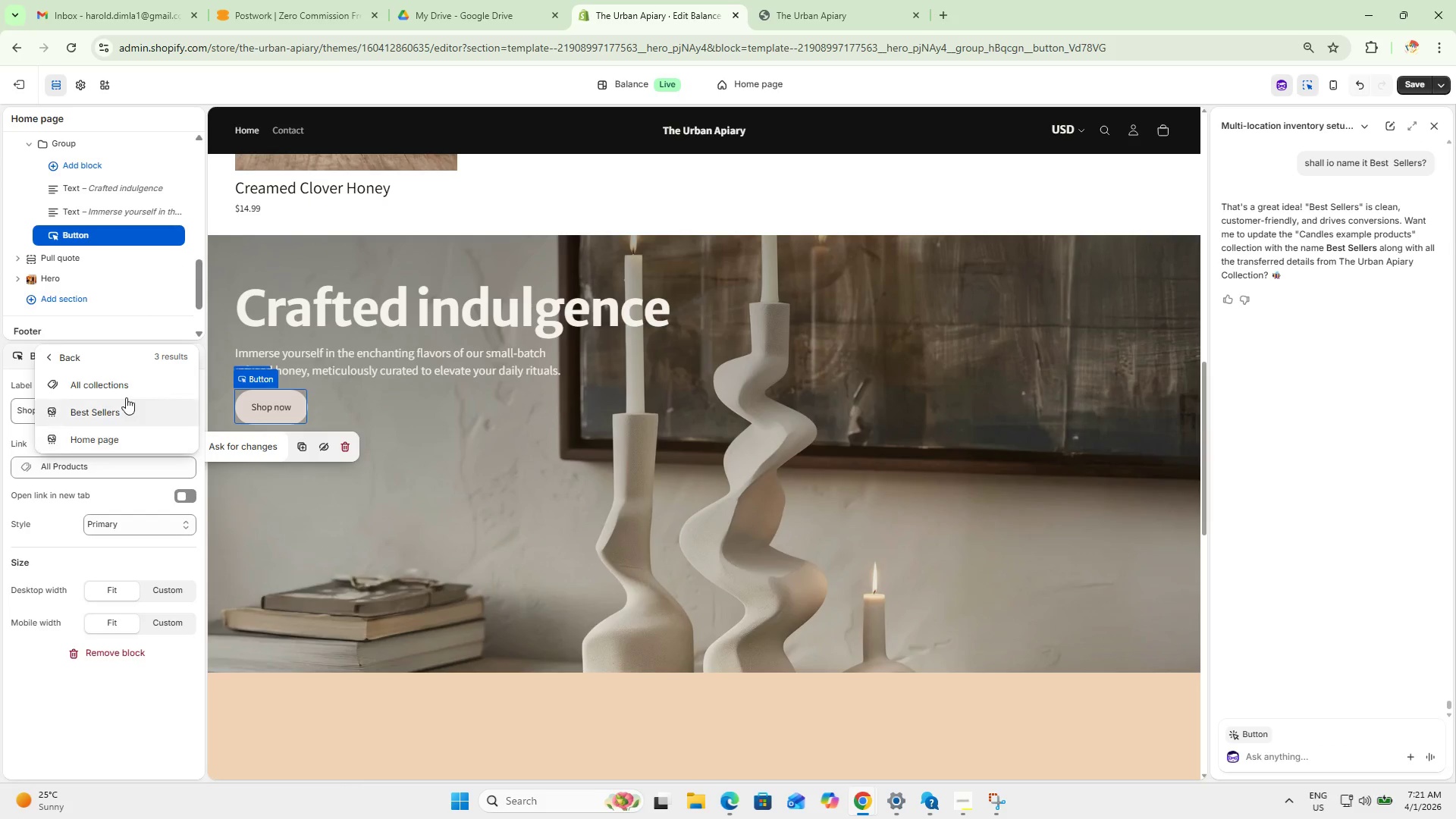 
left_click([123, 384])
 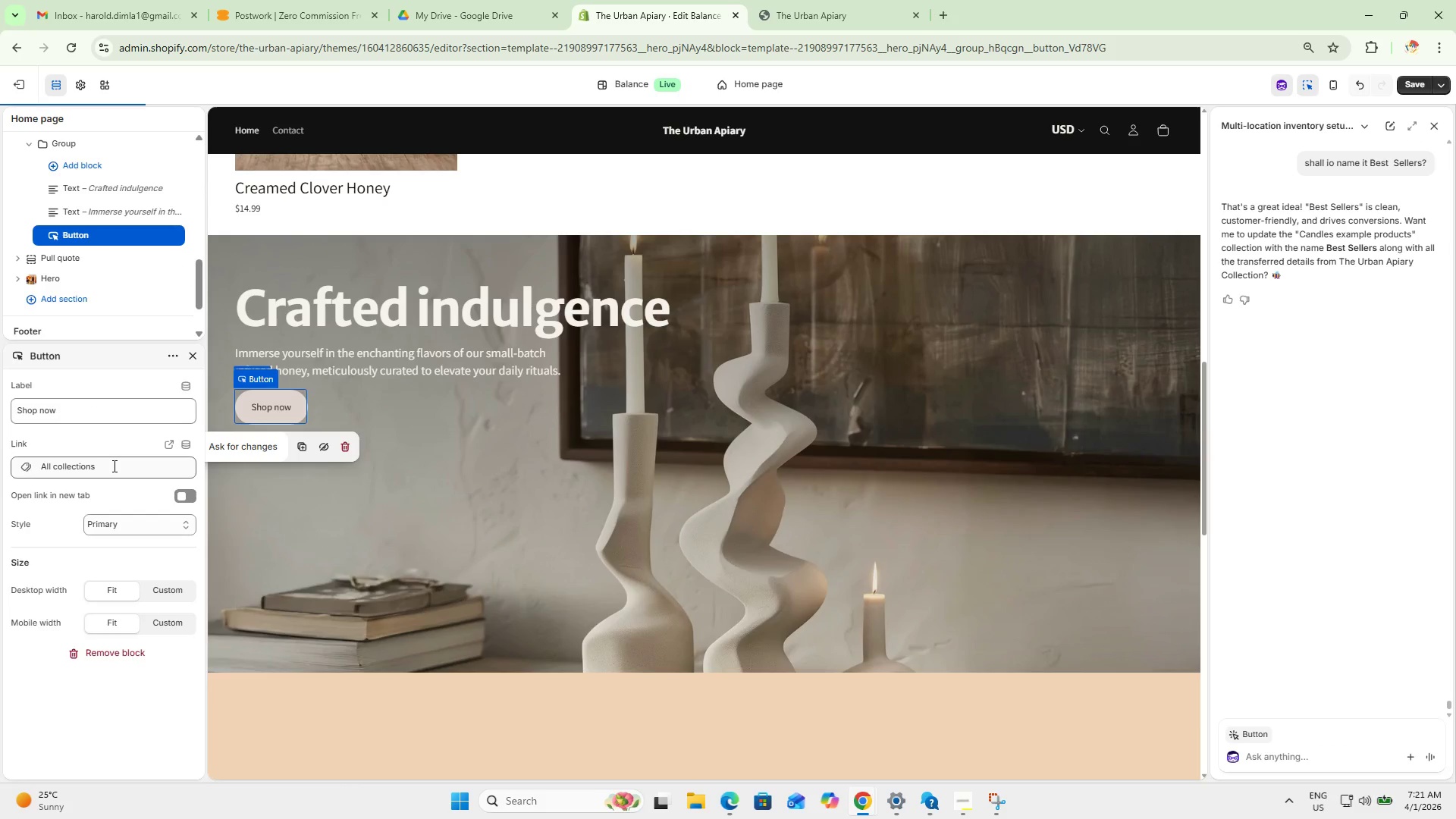 
left_click([112, 466])
 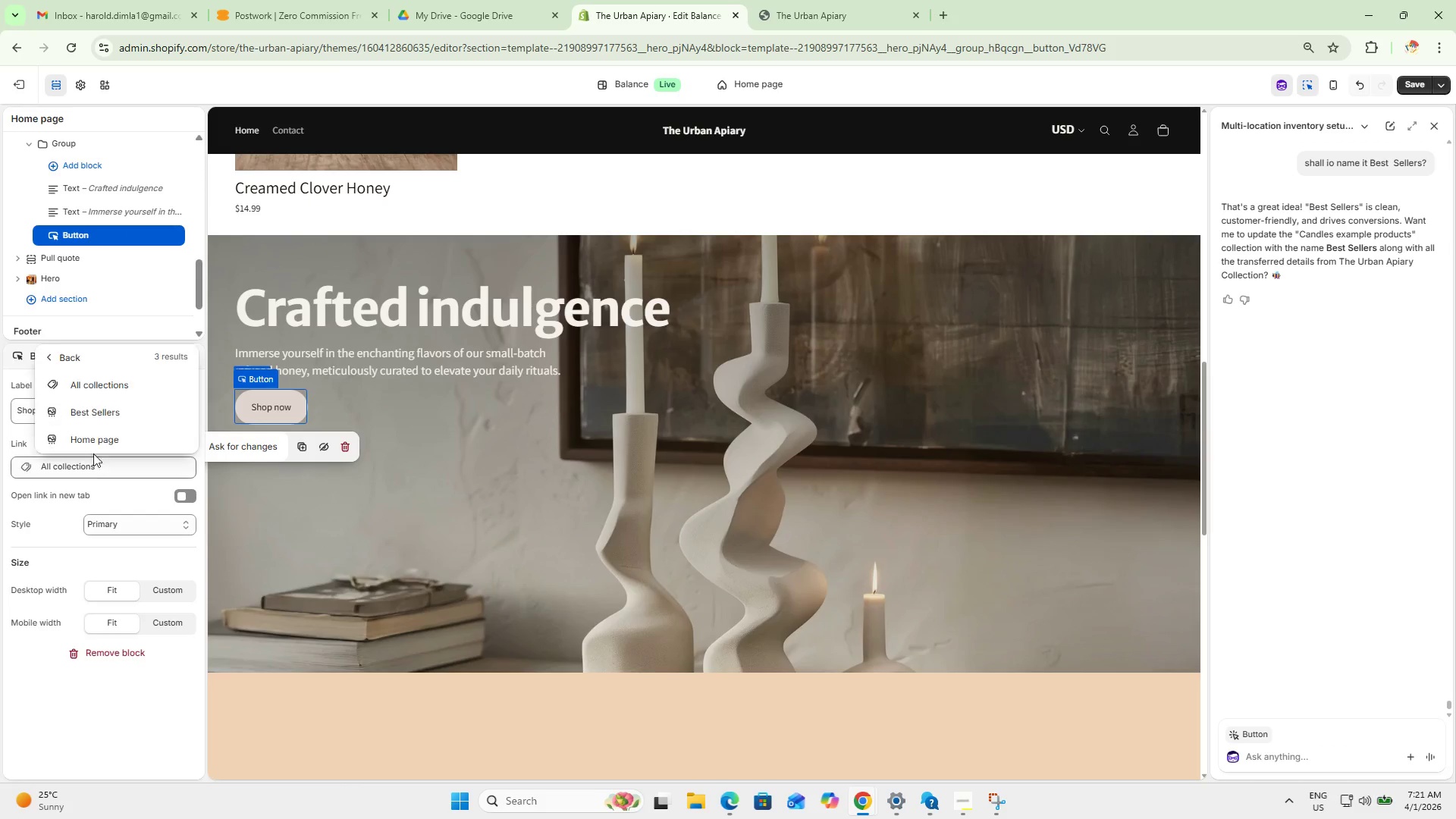 
left_click([121, 416])